 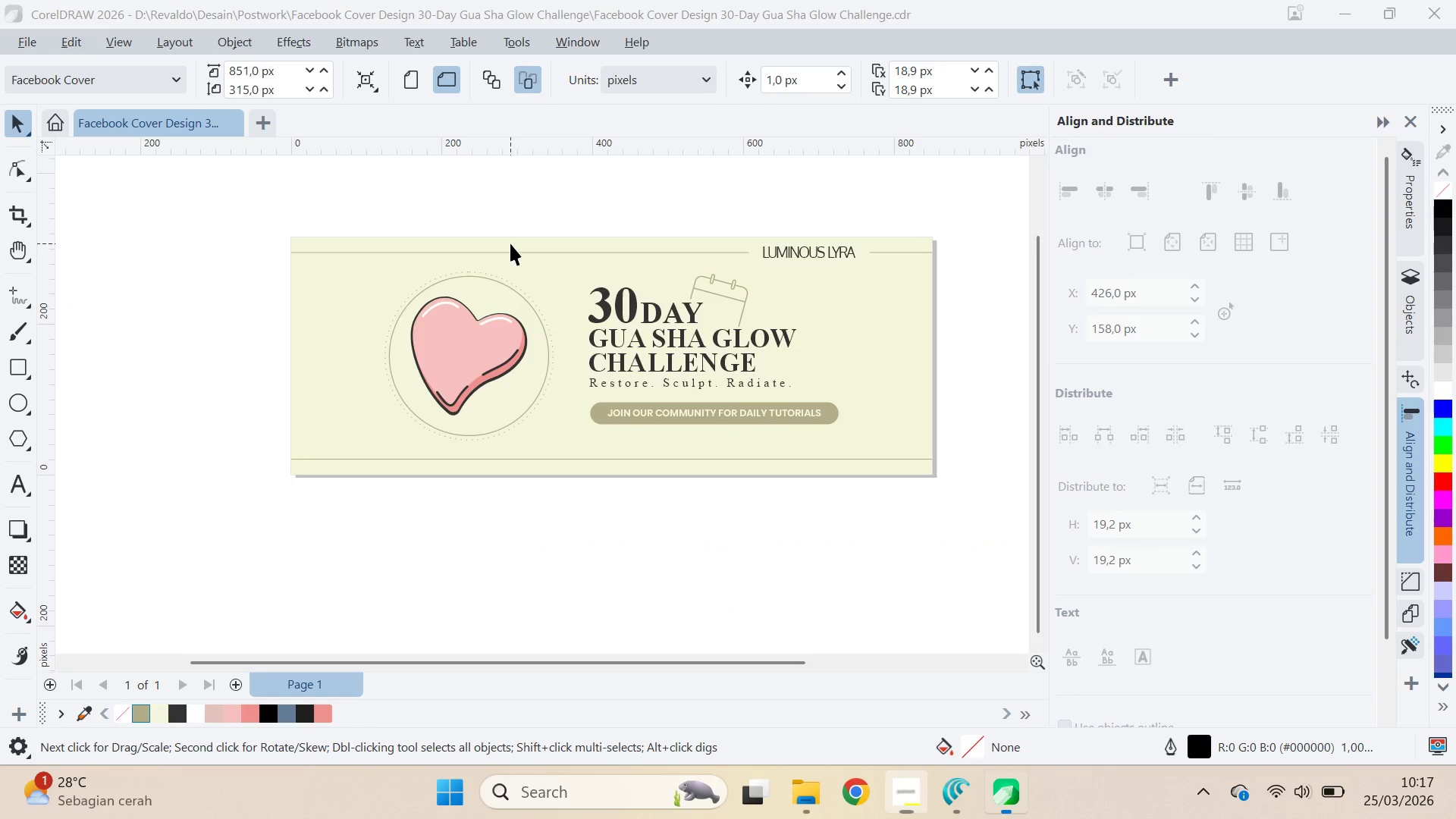 
key(Control+A)
 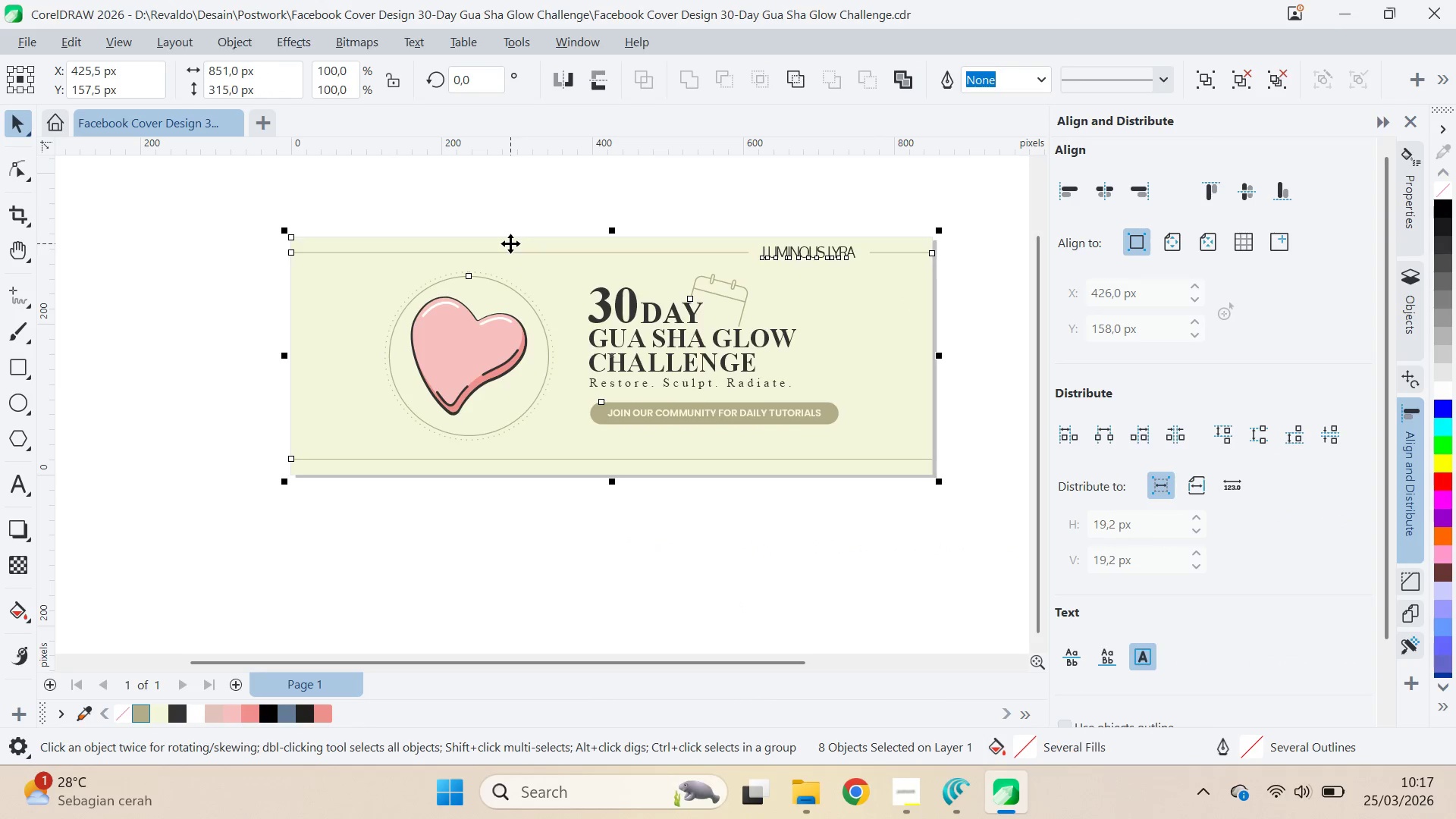 
key(Control+Q)
 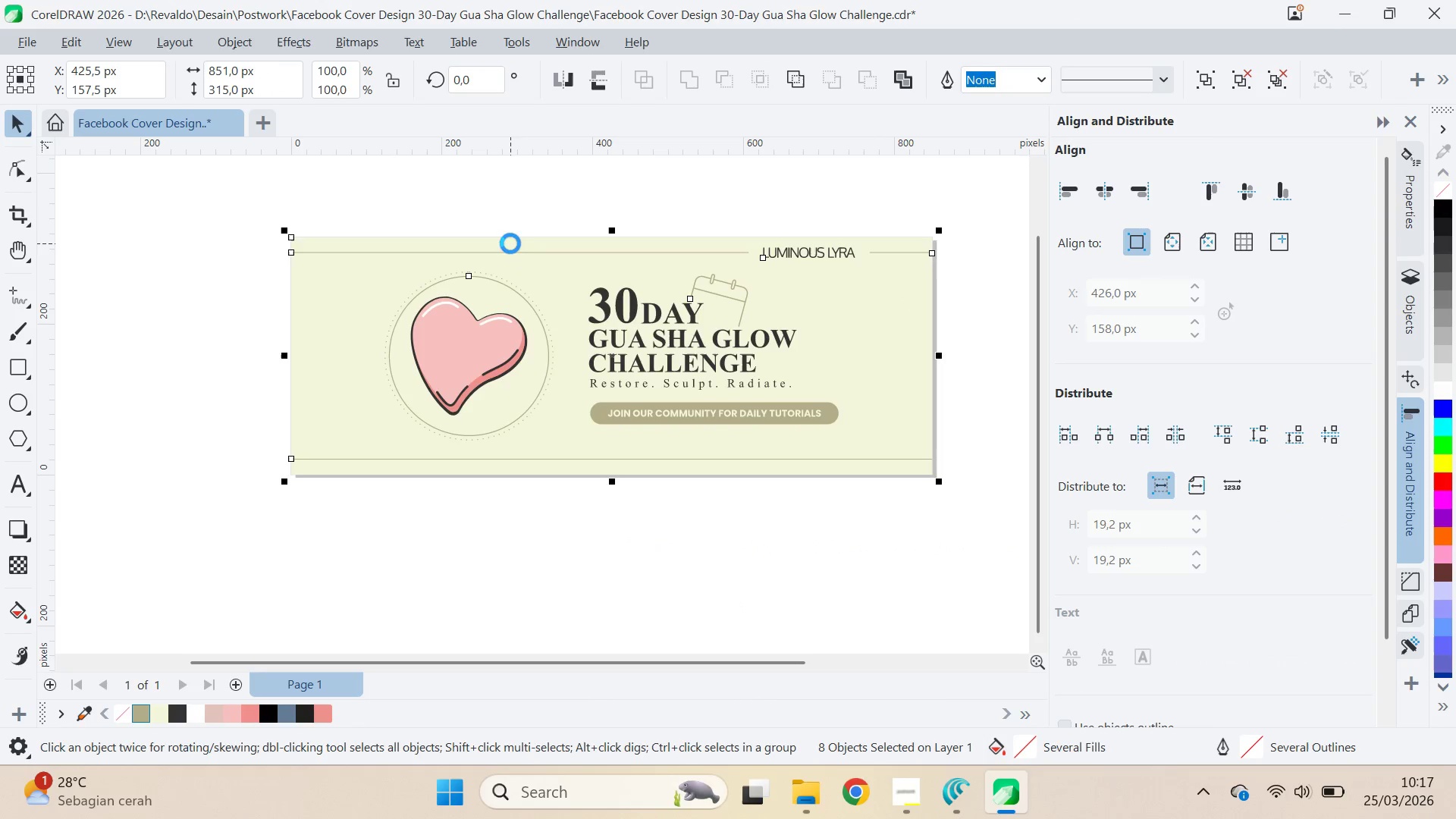 
key(Control+Q)
 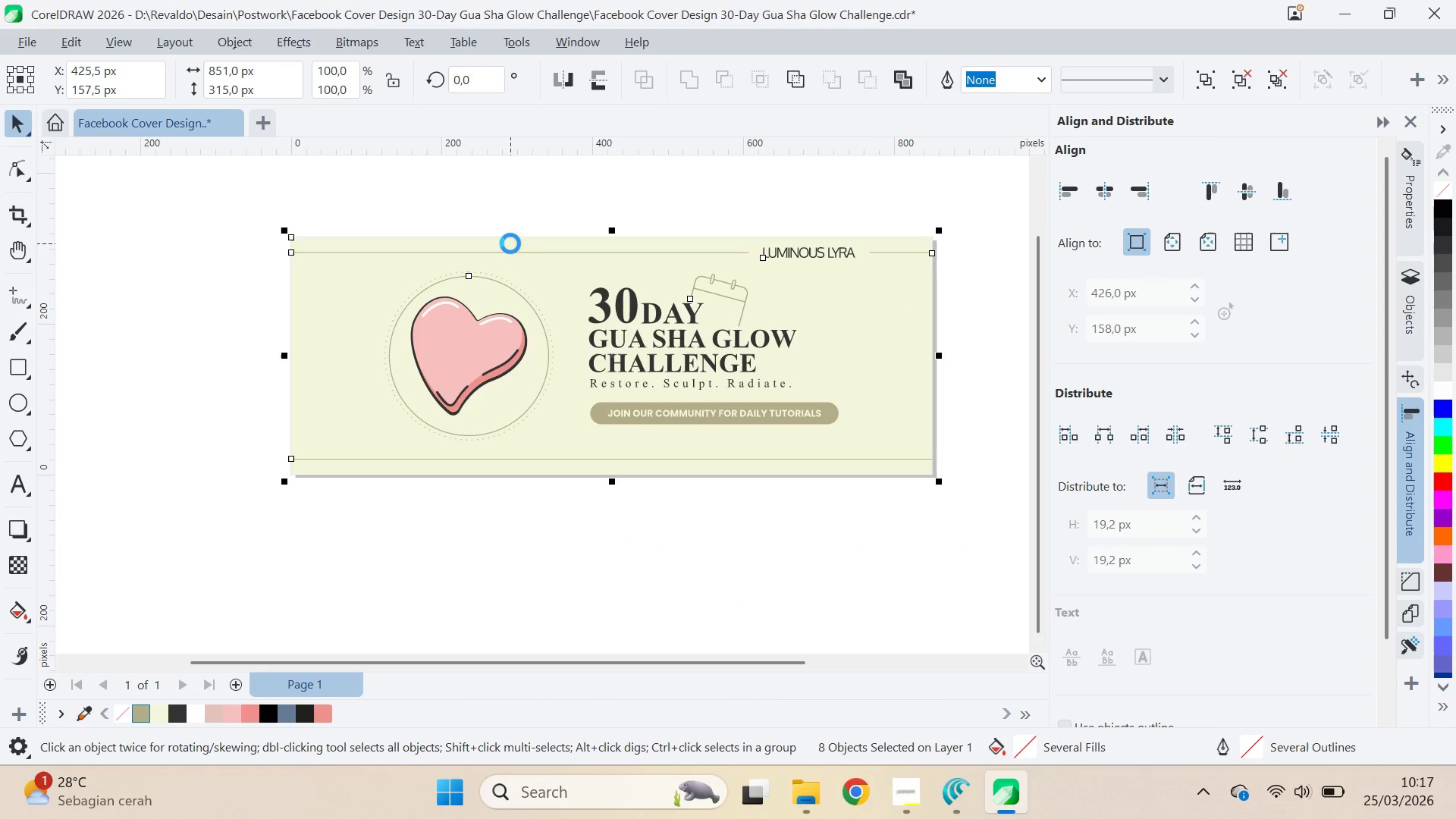 
key(Control+Q)
 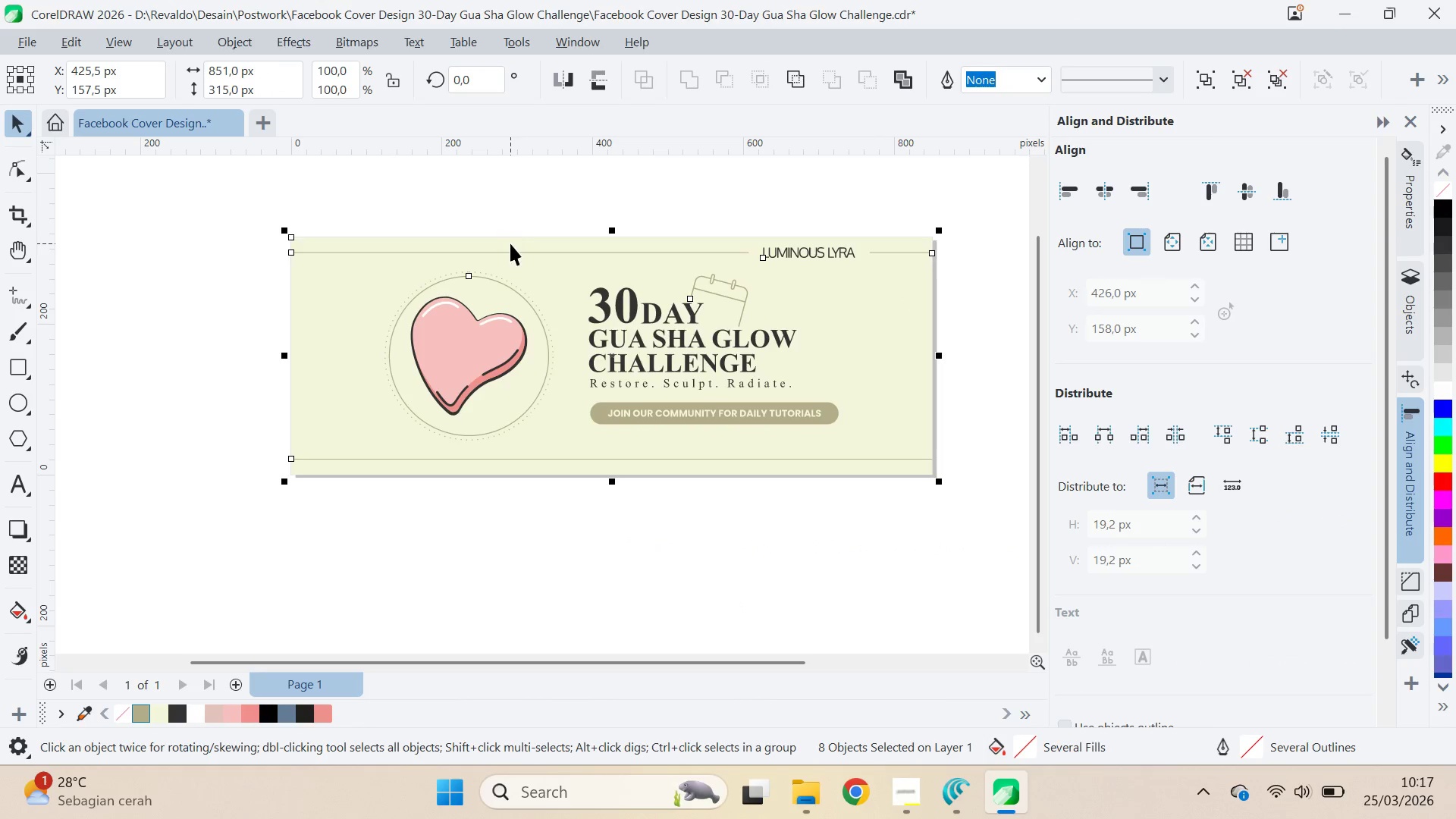 
key(Control+Q)
 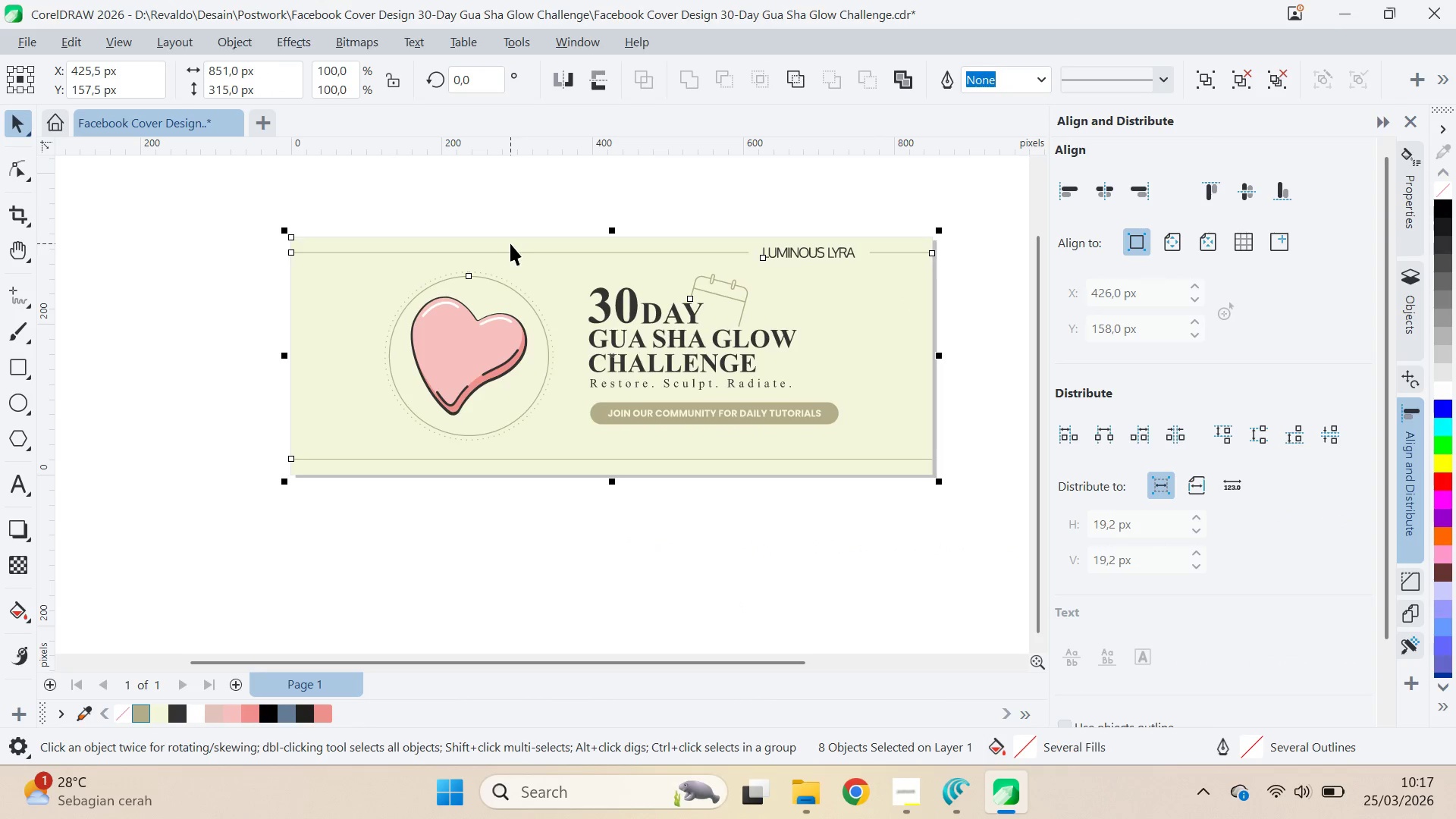 
key(Control+Q)
 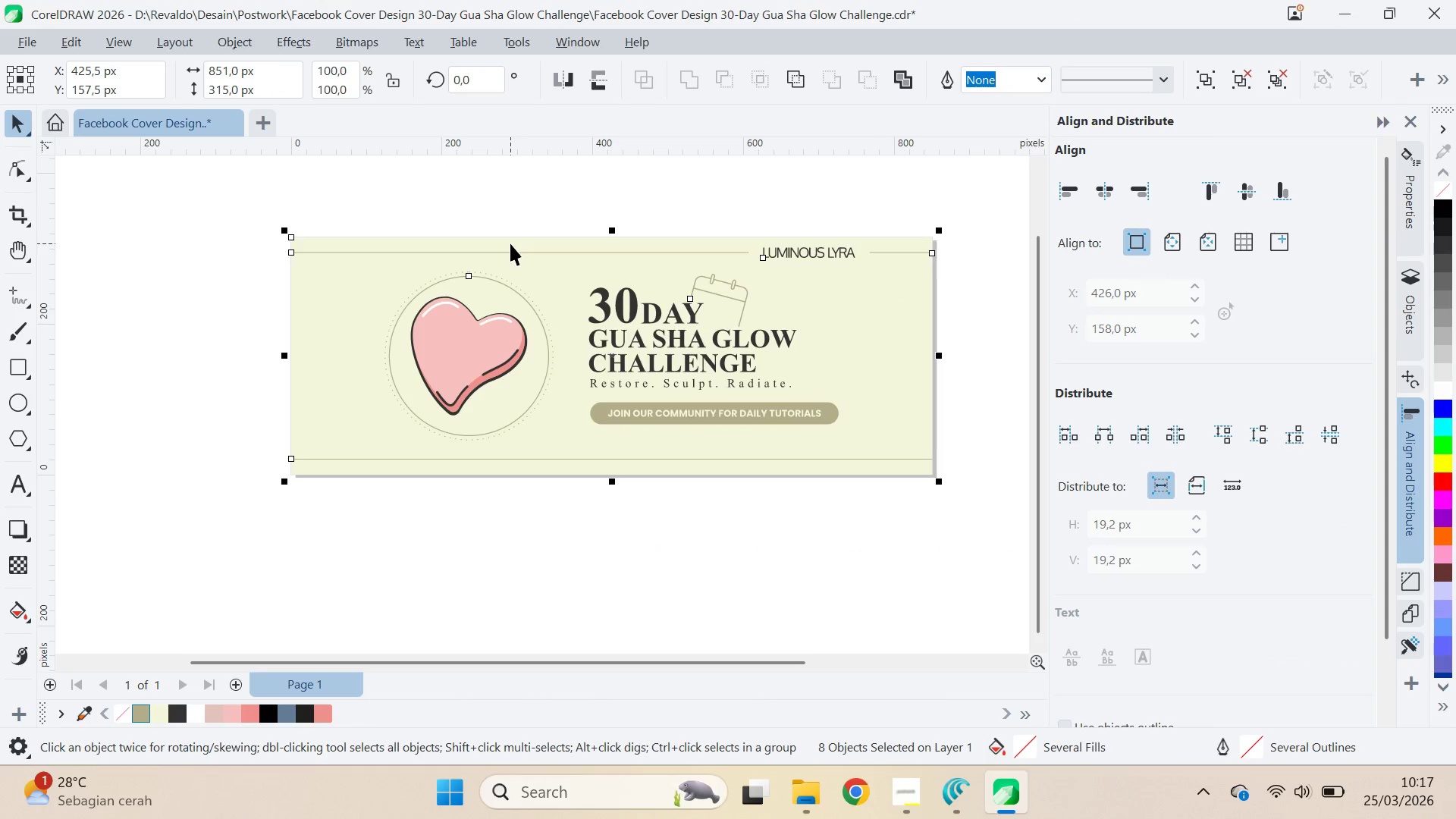 
key(Control+Q)
 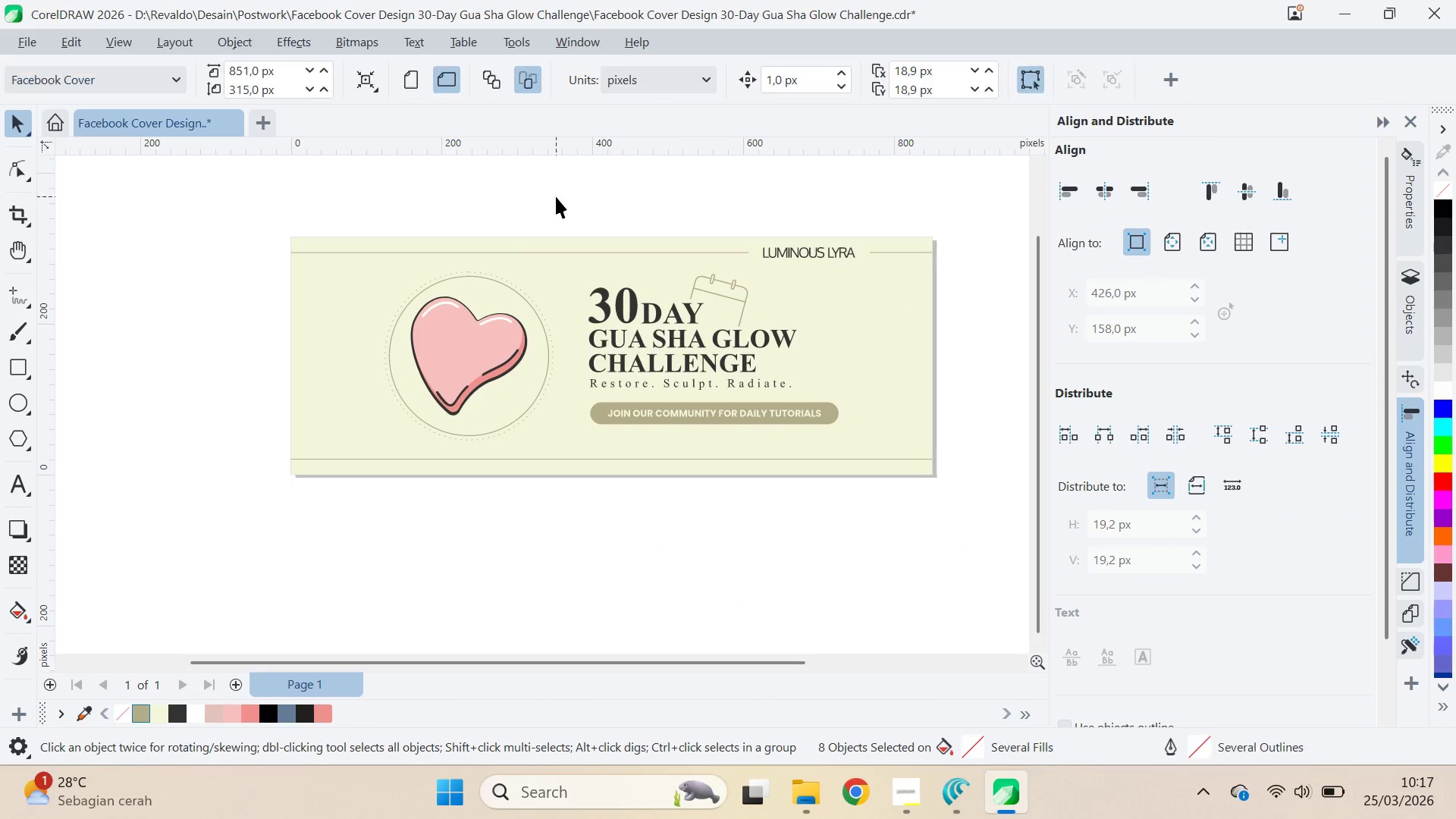 
key(Control+S)
 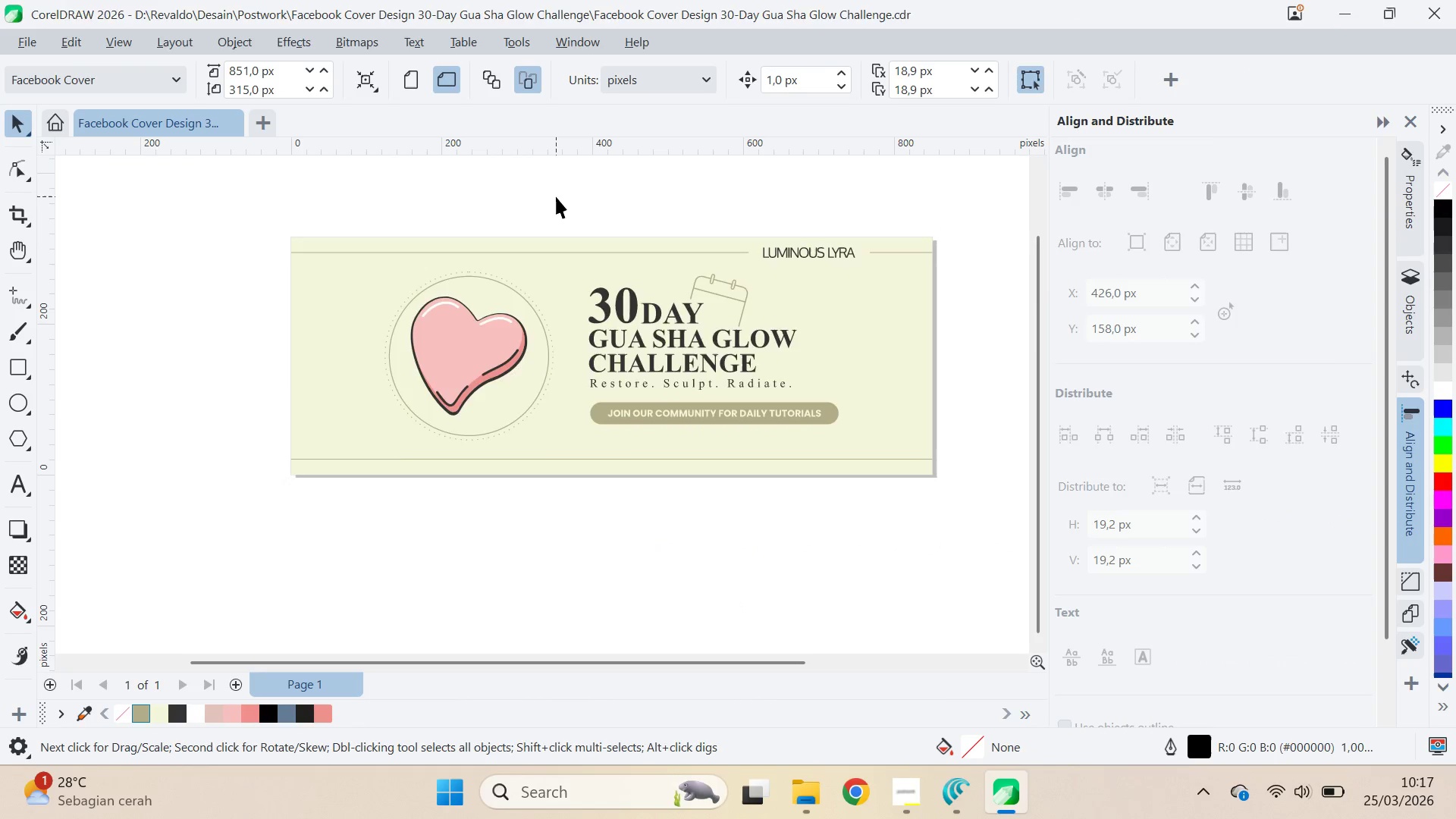 
key(Alt+Tab)